 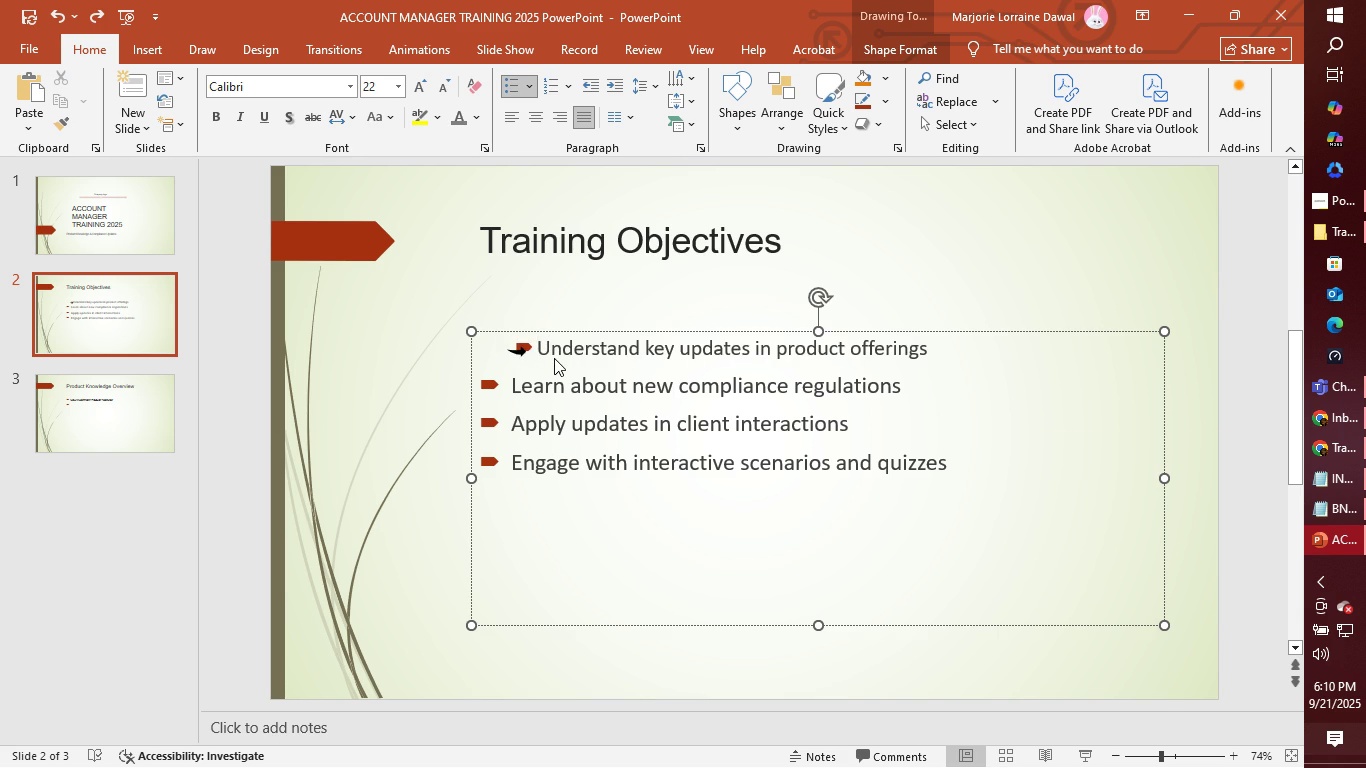 
key(Control+Z)
 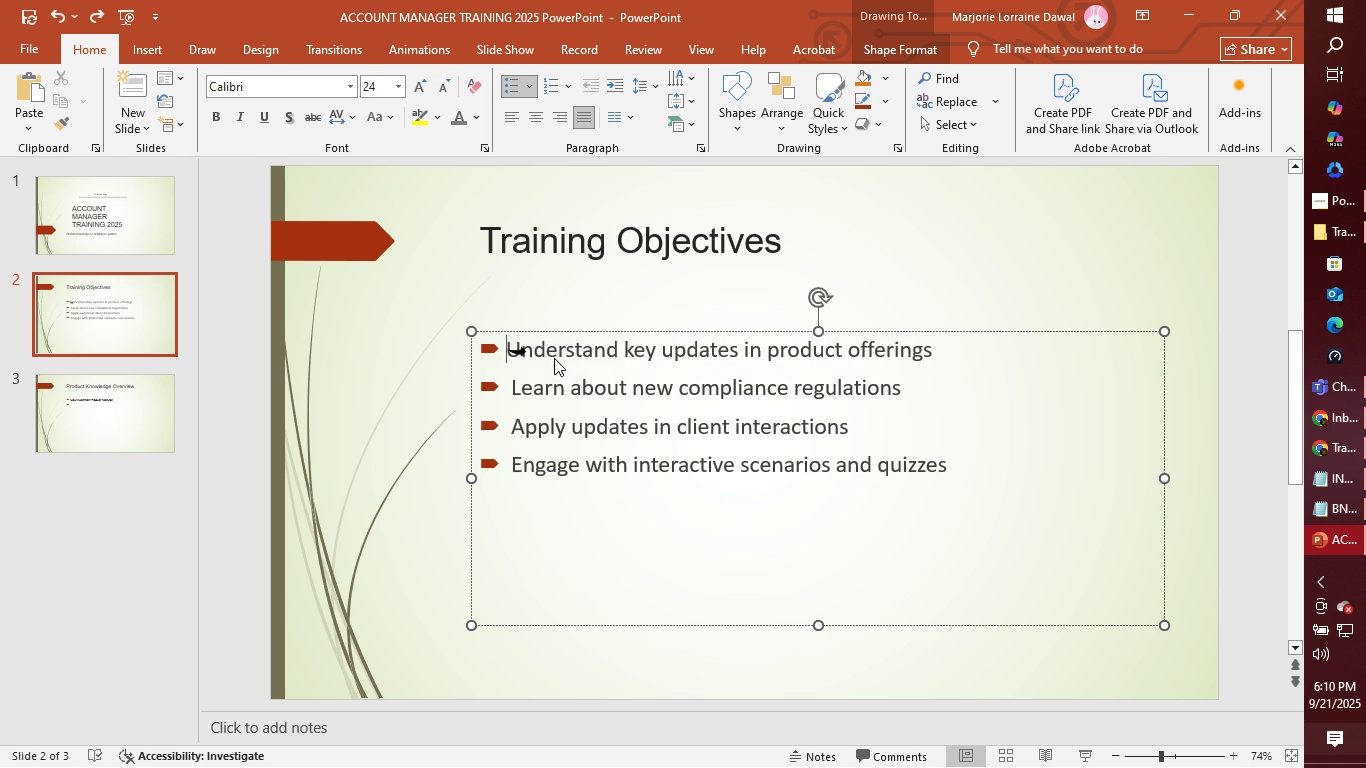 
key(Space)
 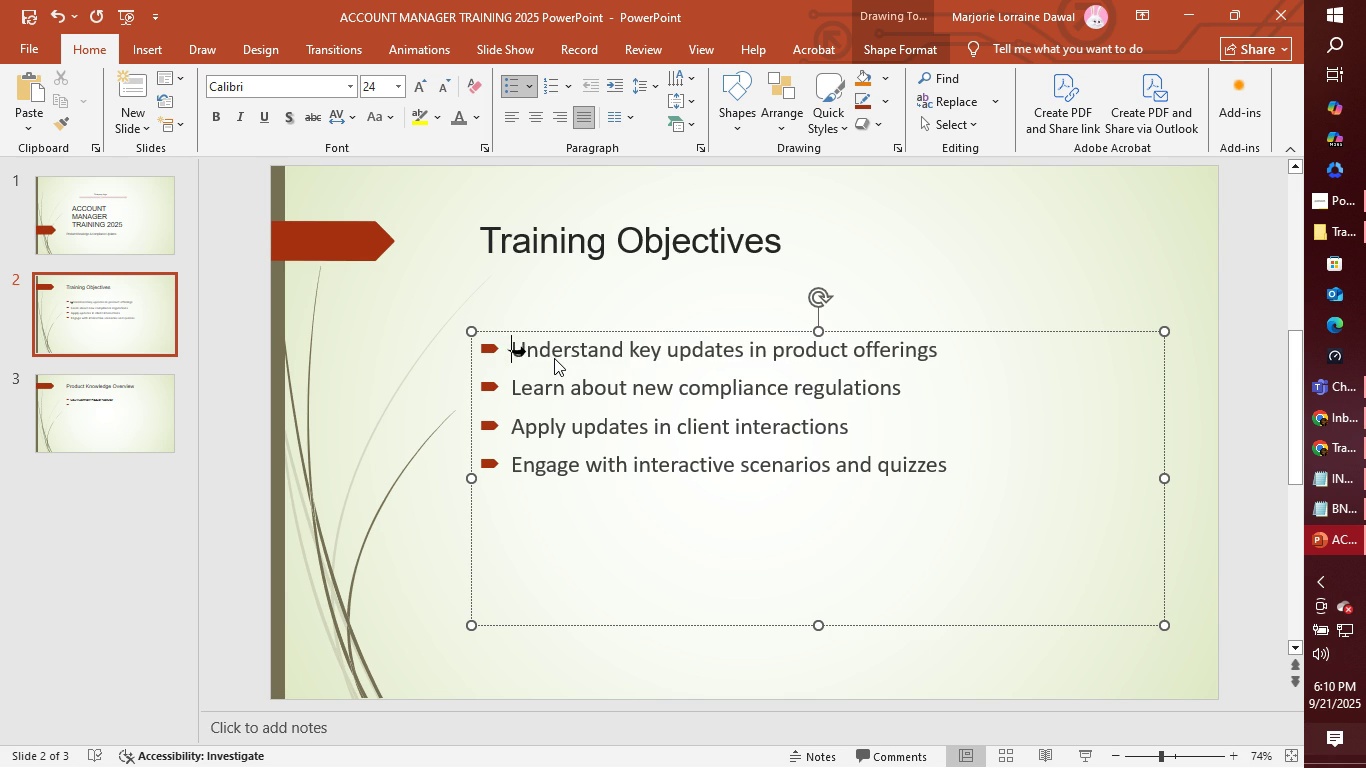 
key(Space)
 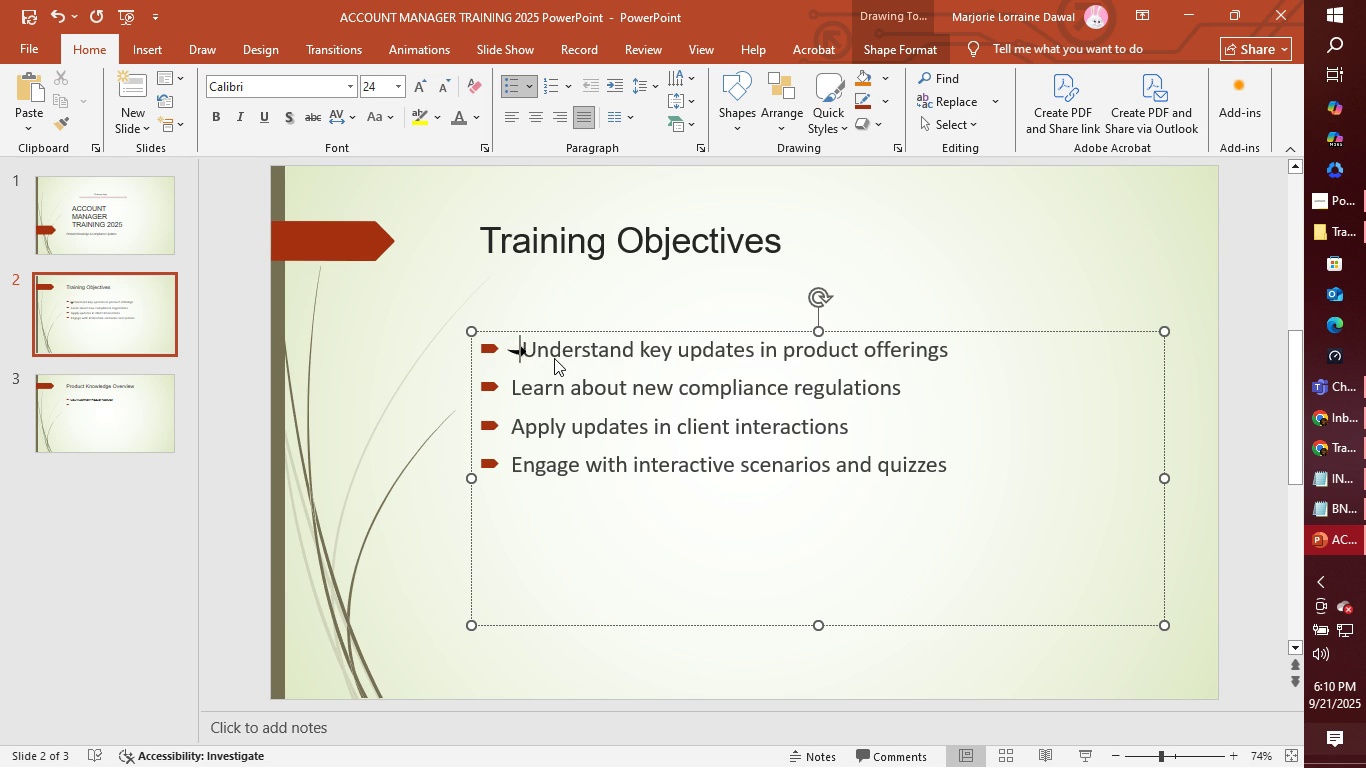 
key(Space)
 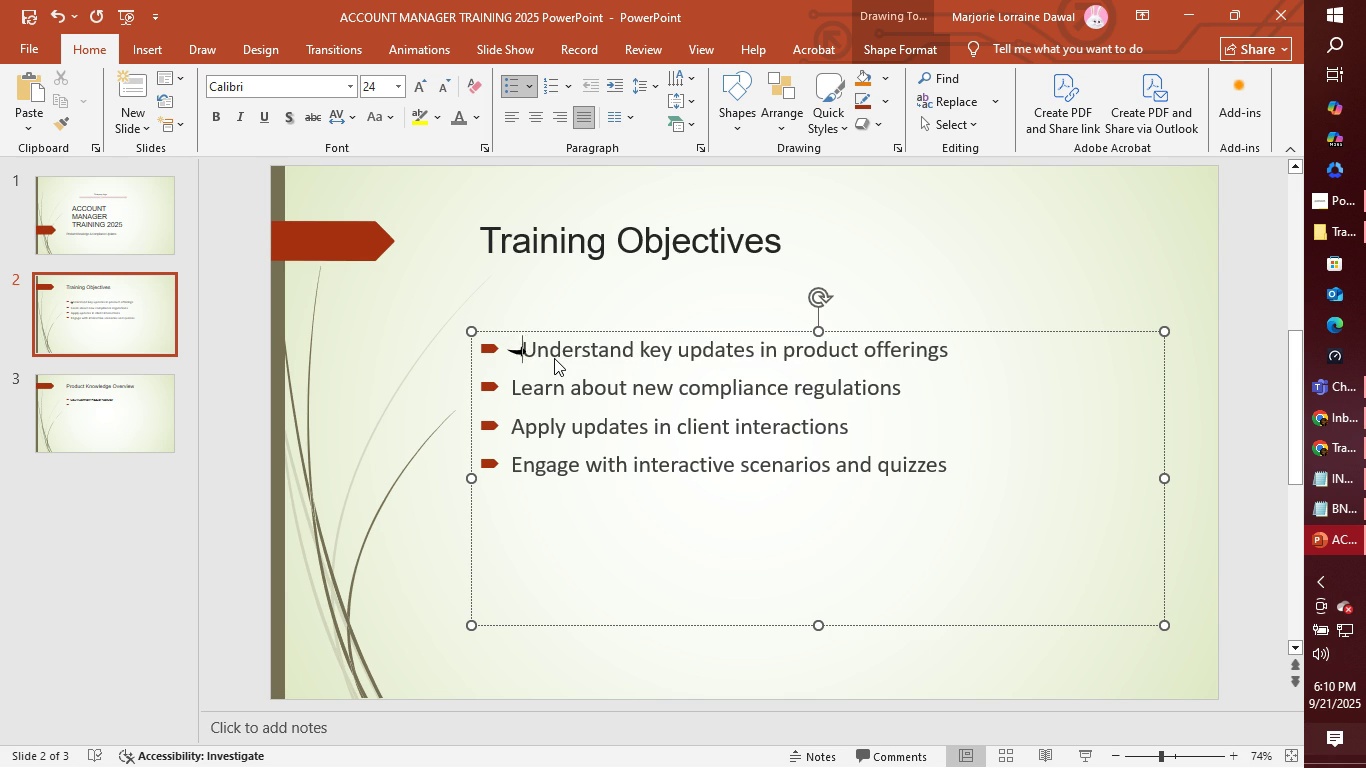 
key(Space)
 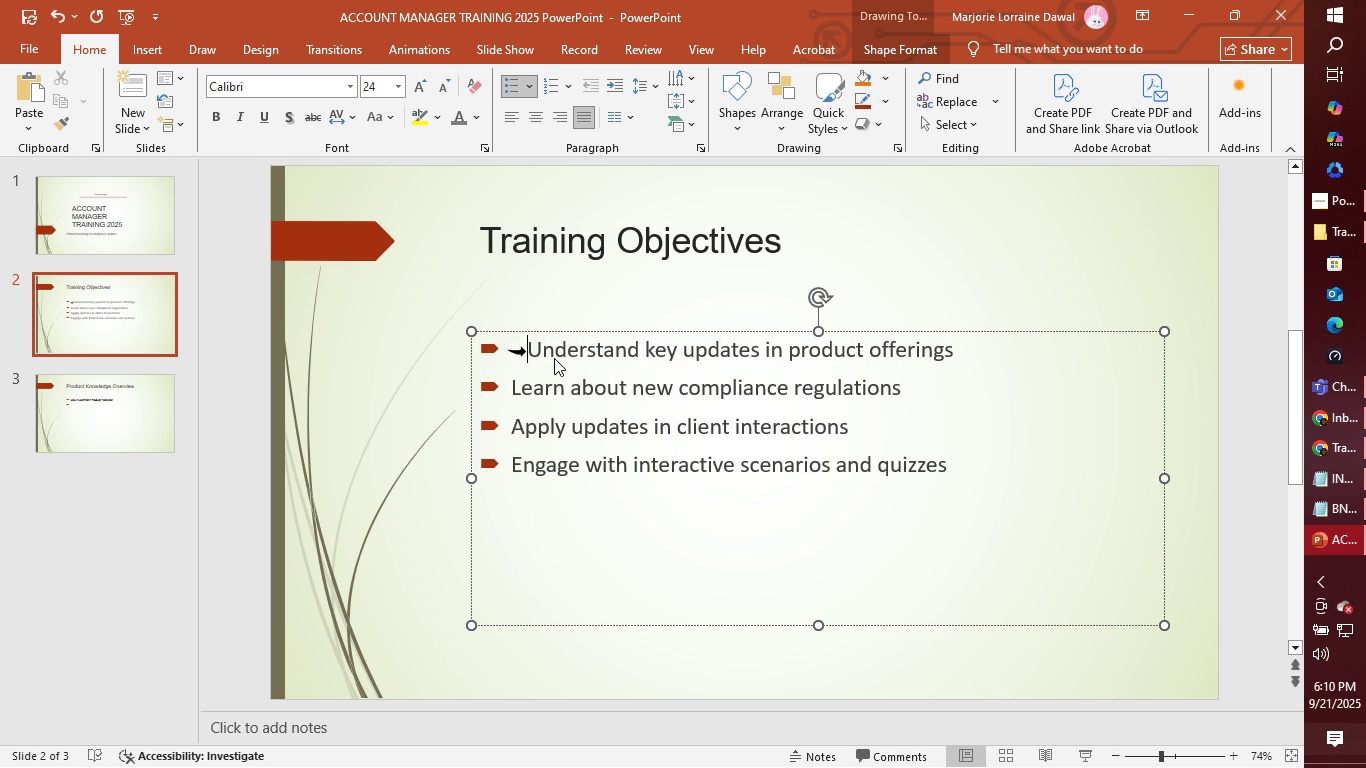 
key(Space)
 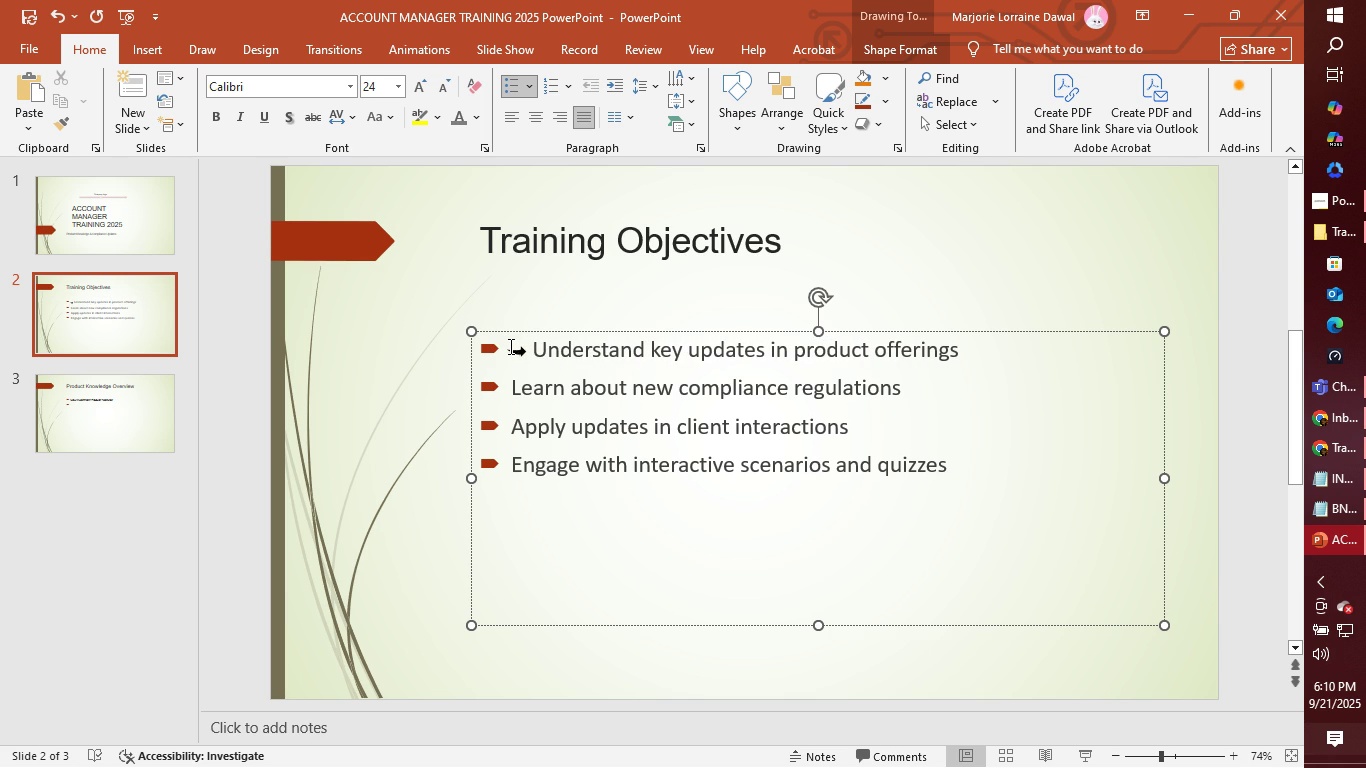 
left_click([515, 348])
 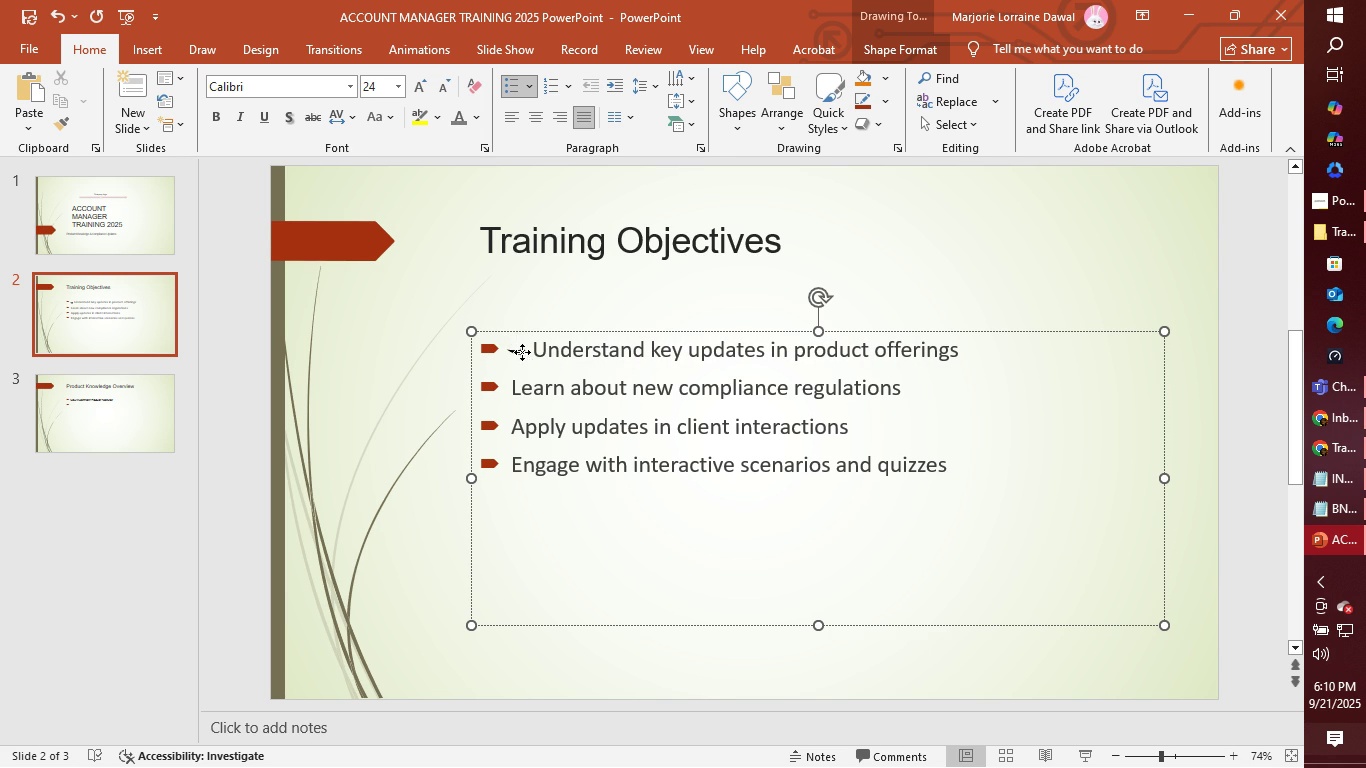 
left_click([522, 352])